 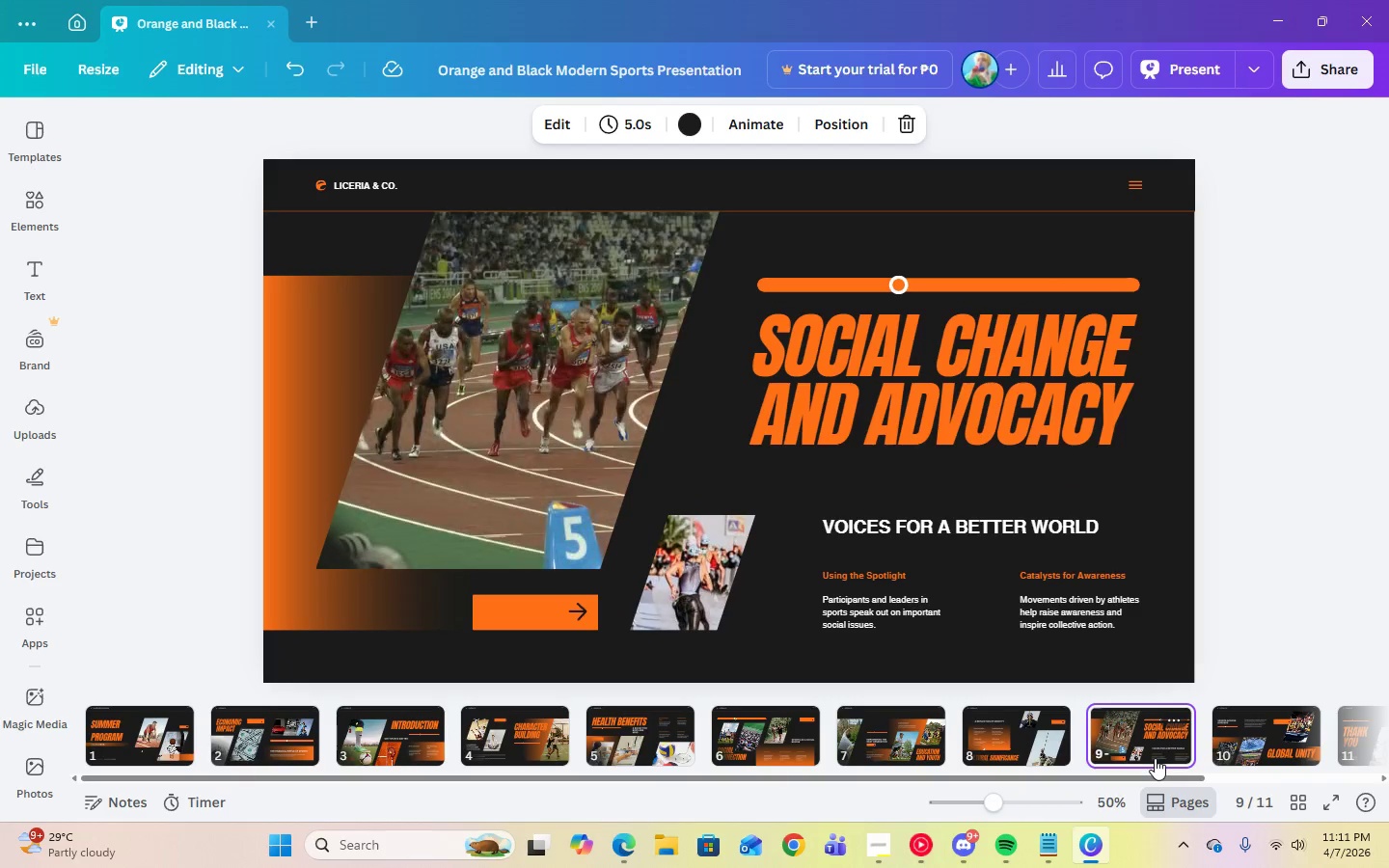 
left_click([1271, 746])
 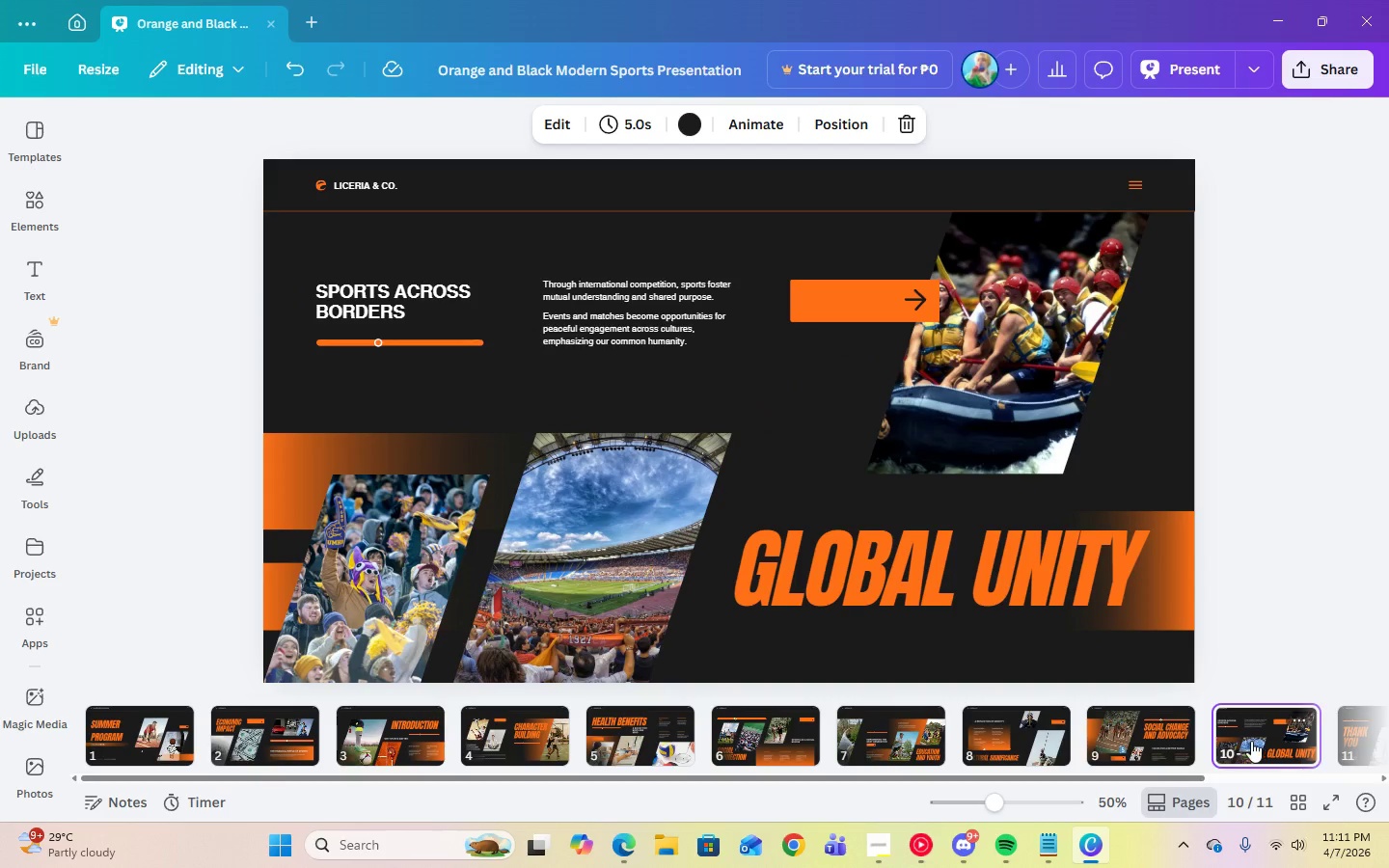 
left_click_drag(start_coordinate=[1071, 775], to_coordinate=[1151, 775])
 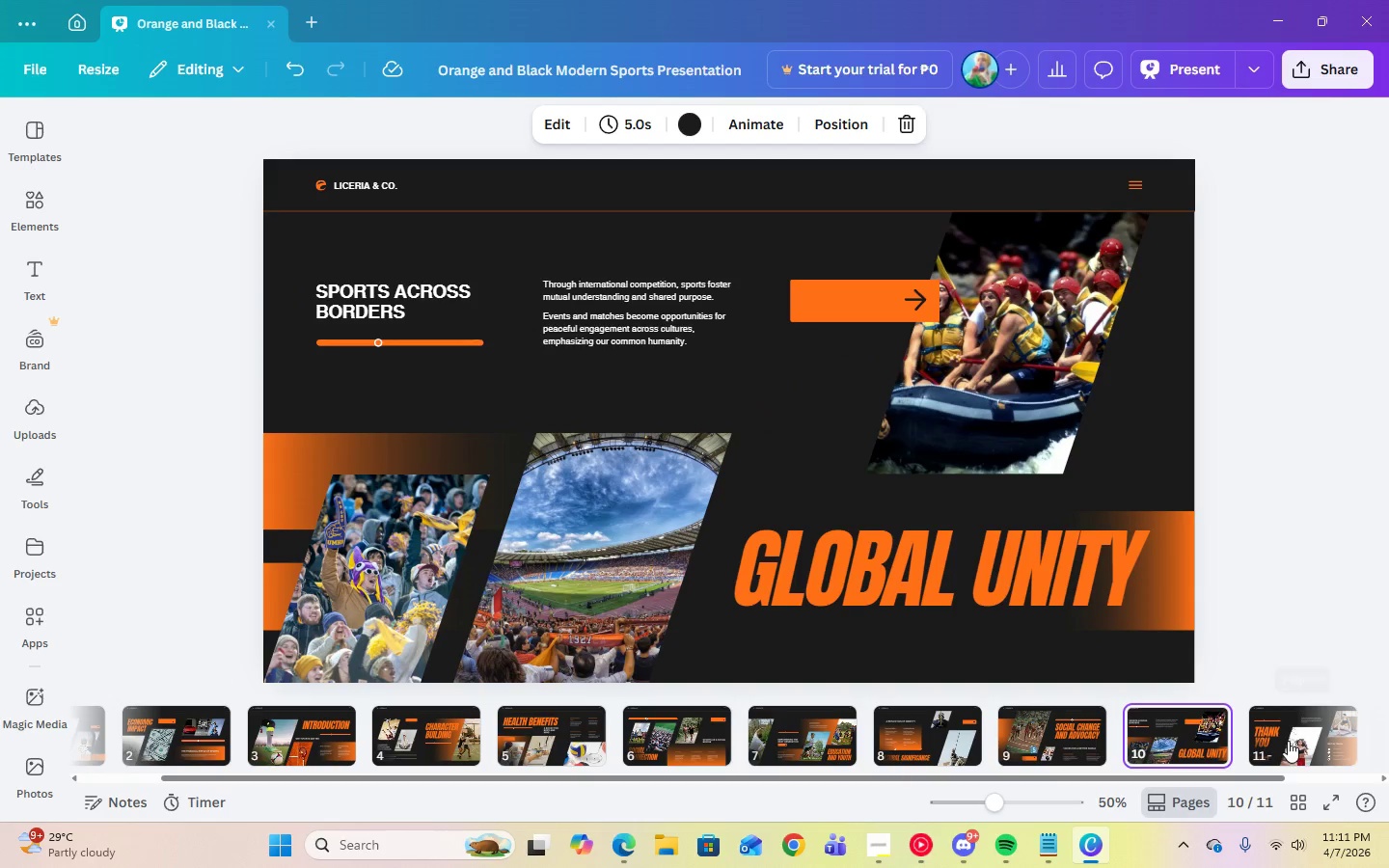 
left_click([1288, 741])
 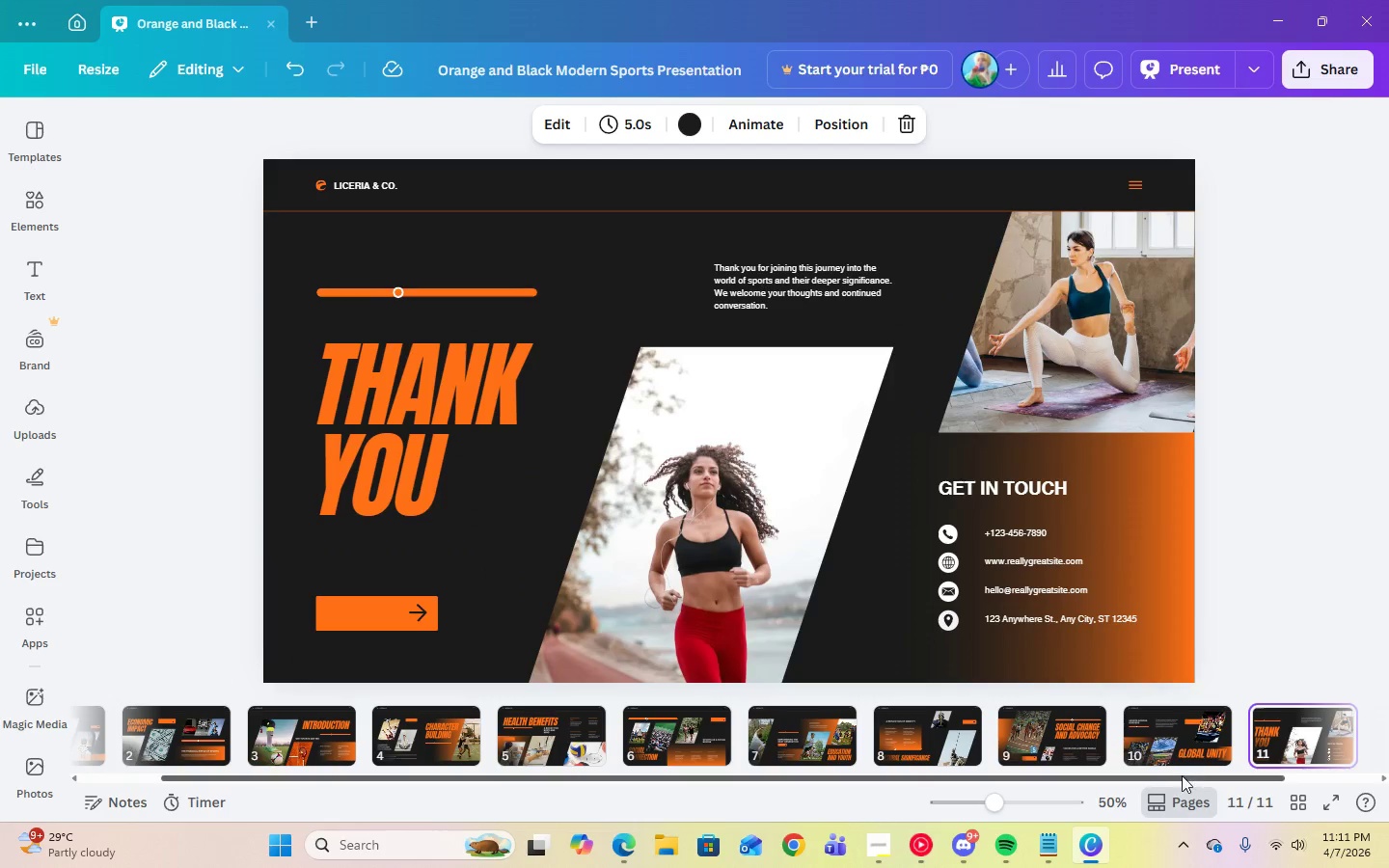 
left_click_drag(start_coordinate=[1181, 777], to_coordinate=[1103, 783])
 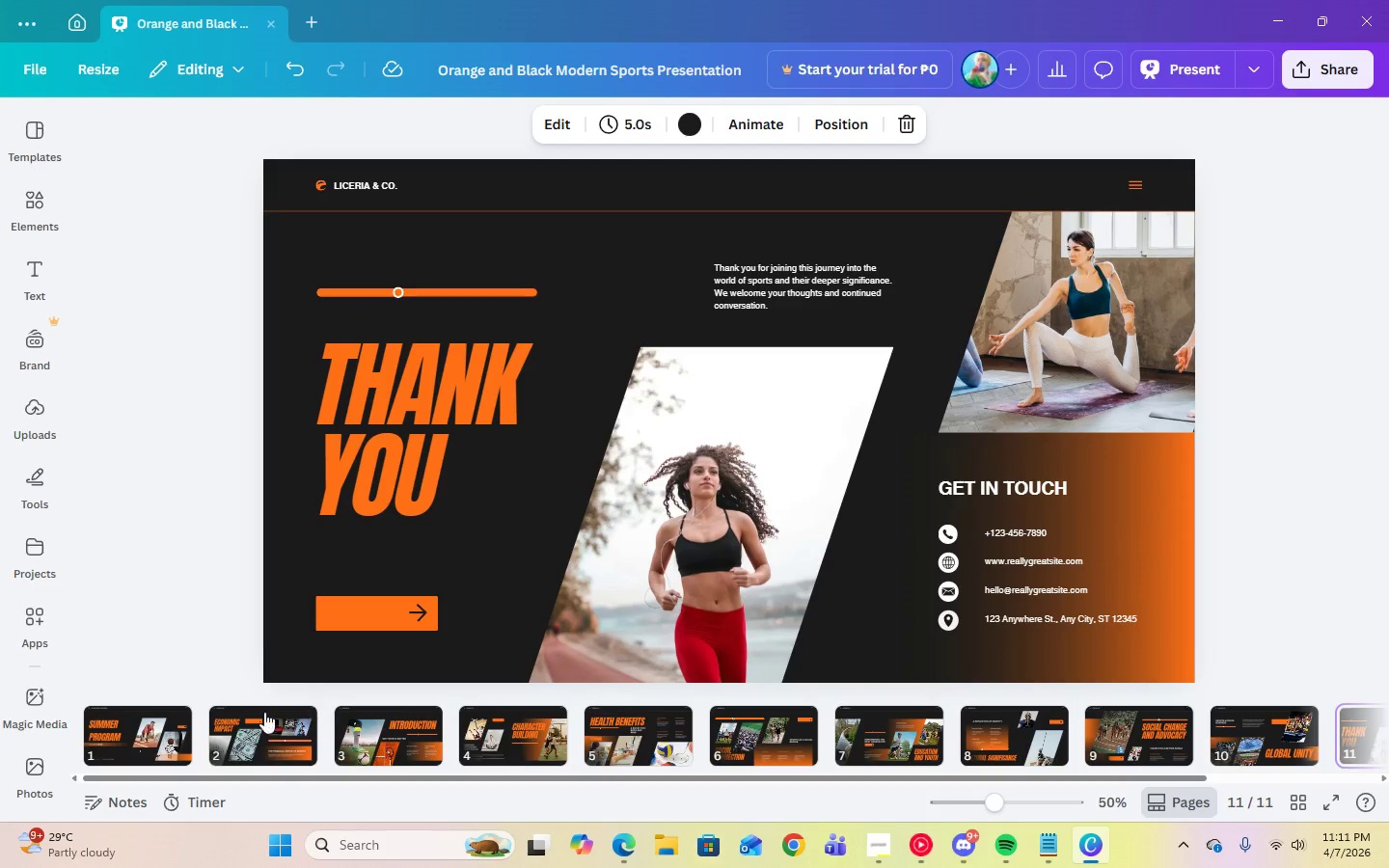 
left_click([255, 724])
 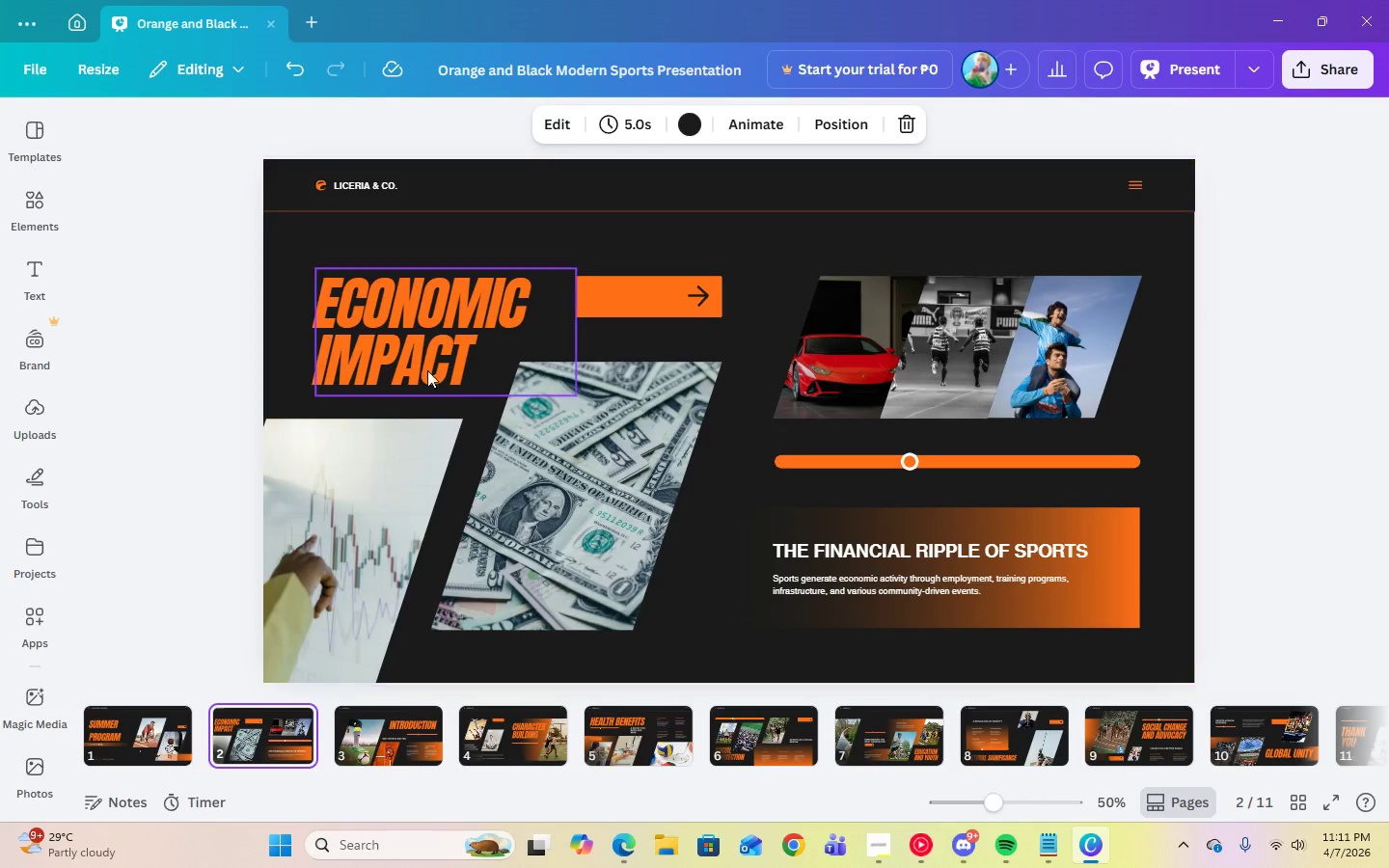 
left_click([441, 362])
 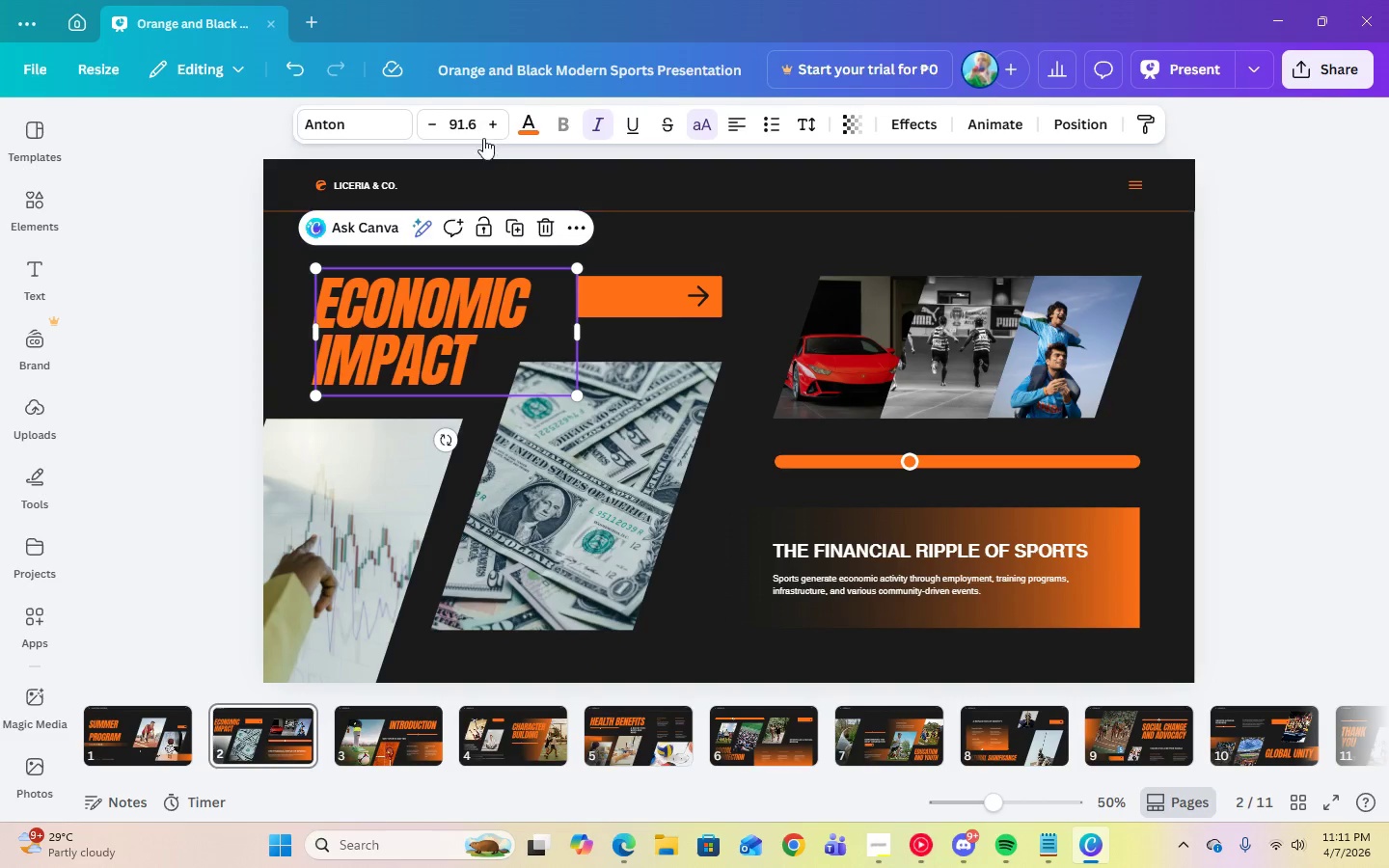 
left_click([474, 133])
 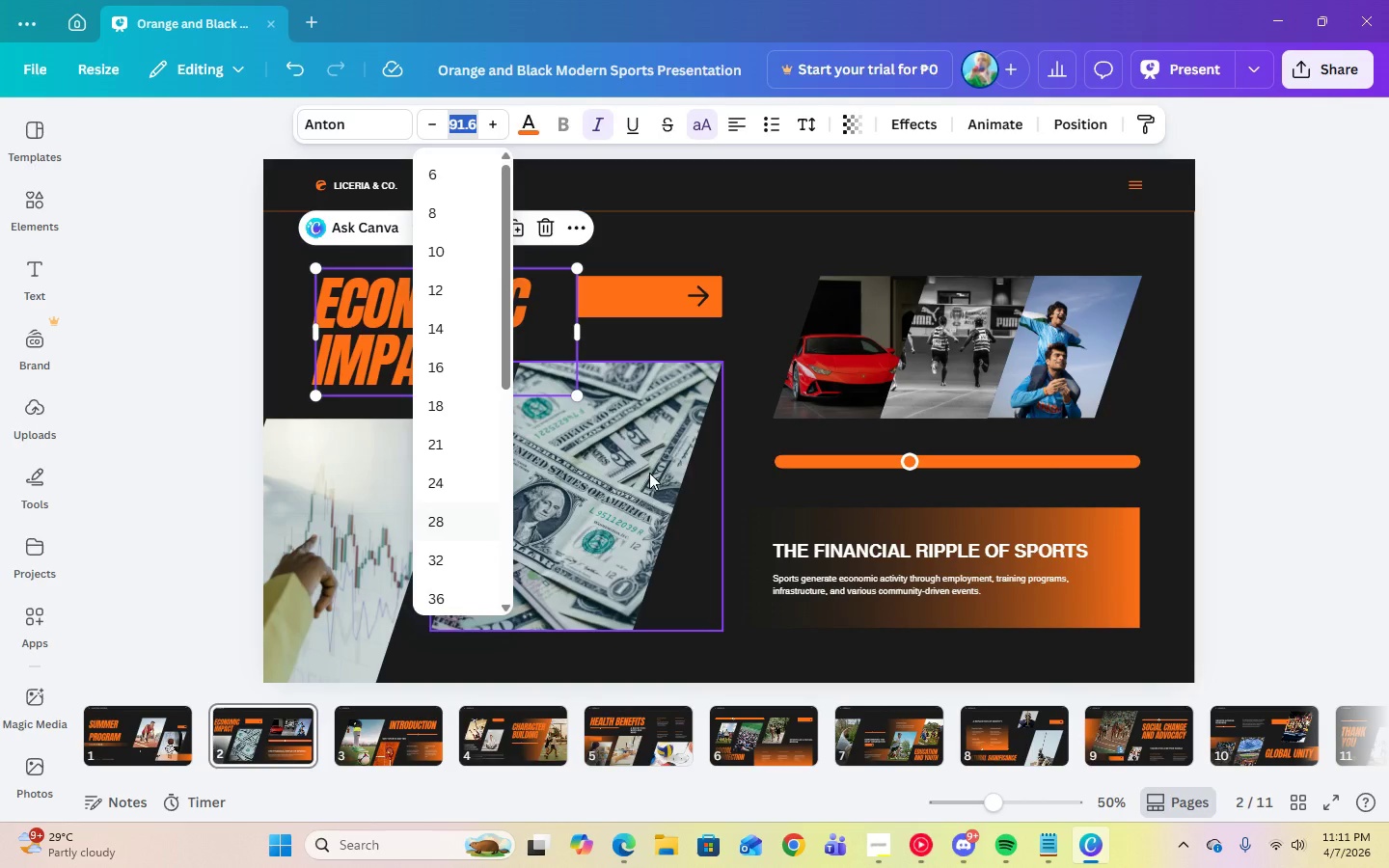 
left_click([752, 483])
 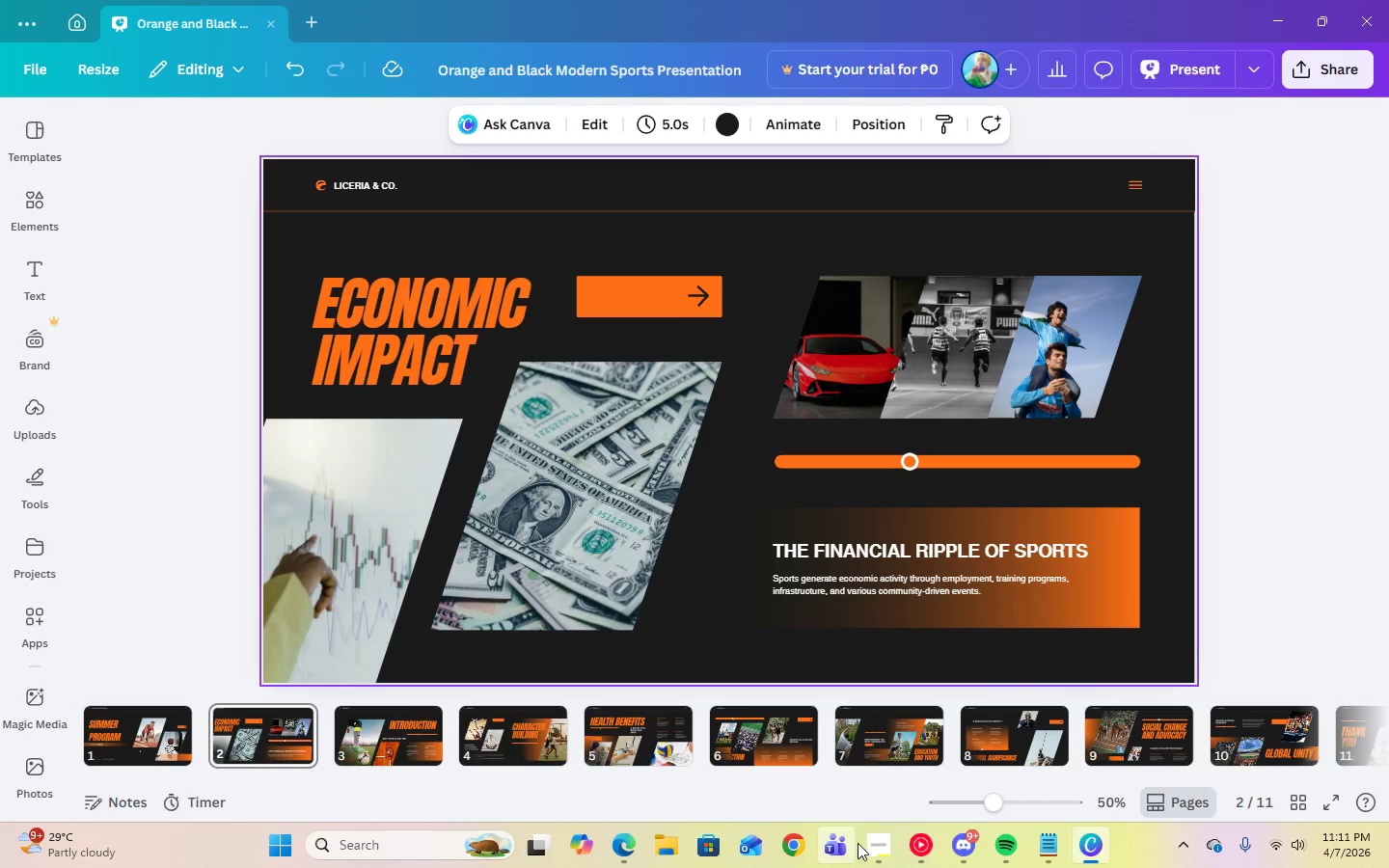 
left_click([868, 844])